 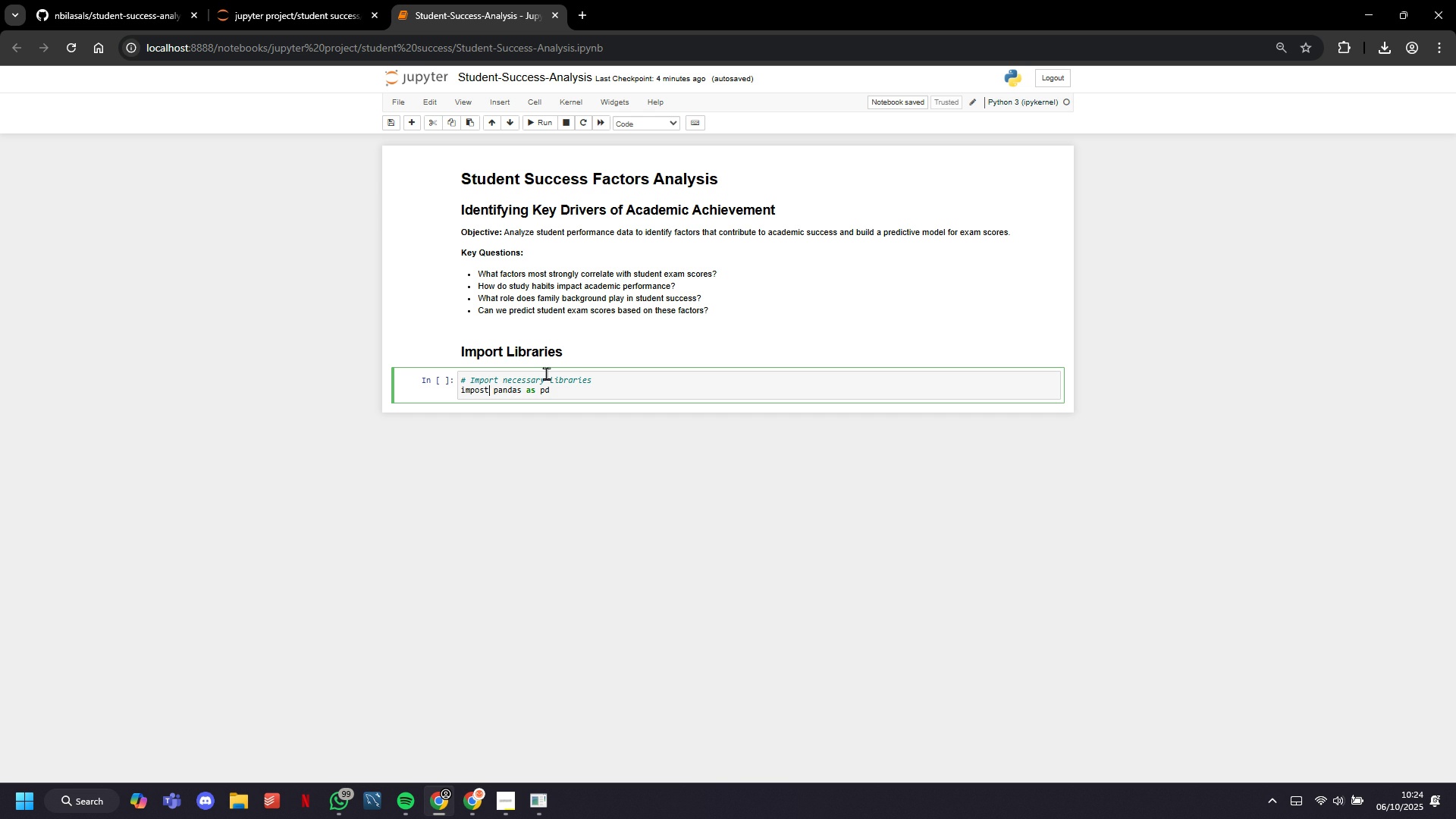 
key(ArrowLeft)
 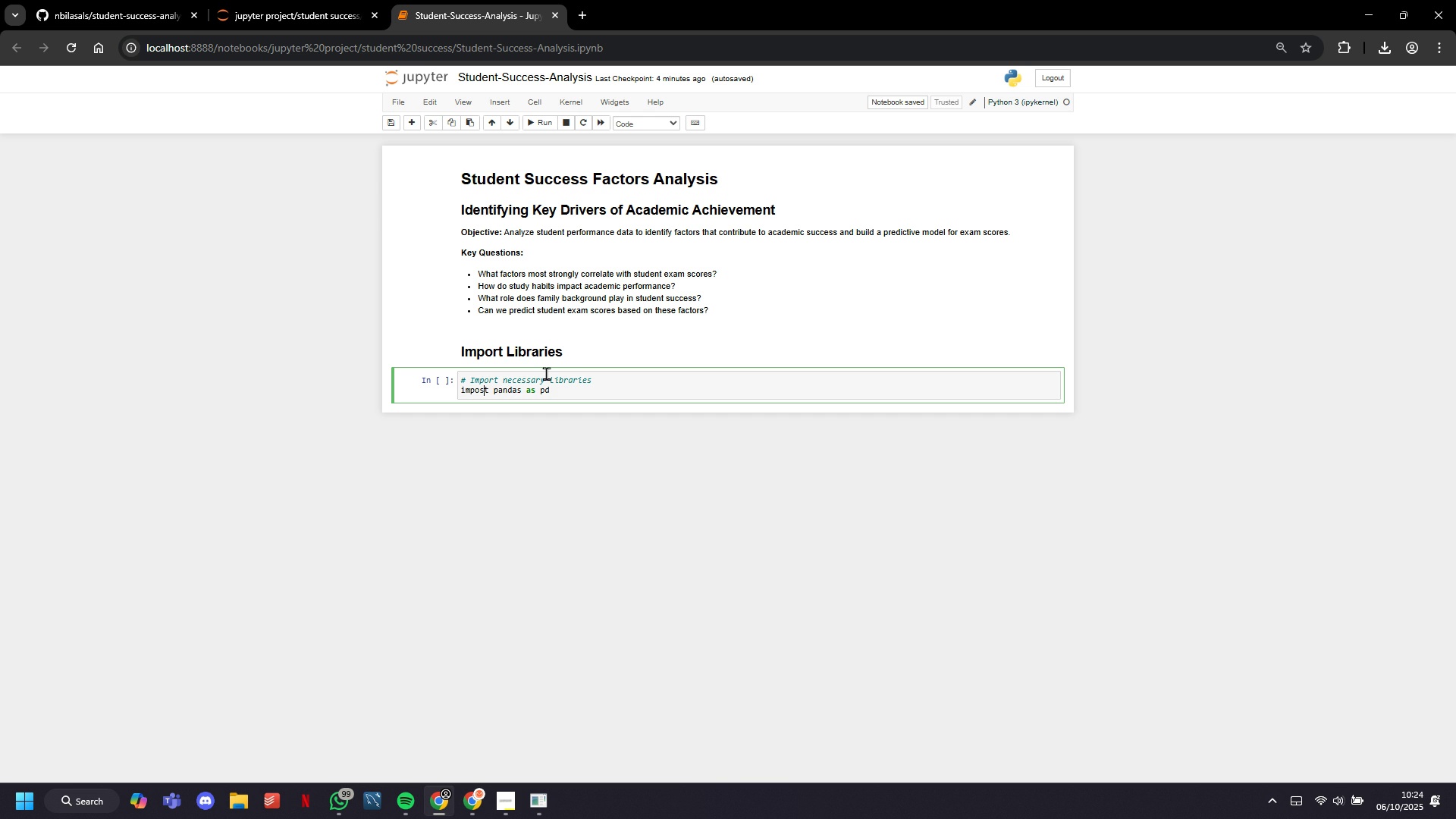 
key(ArrowLeft)
 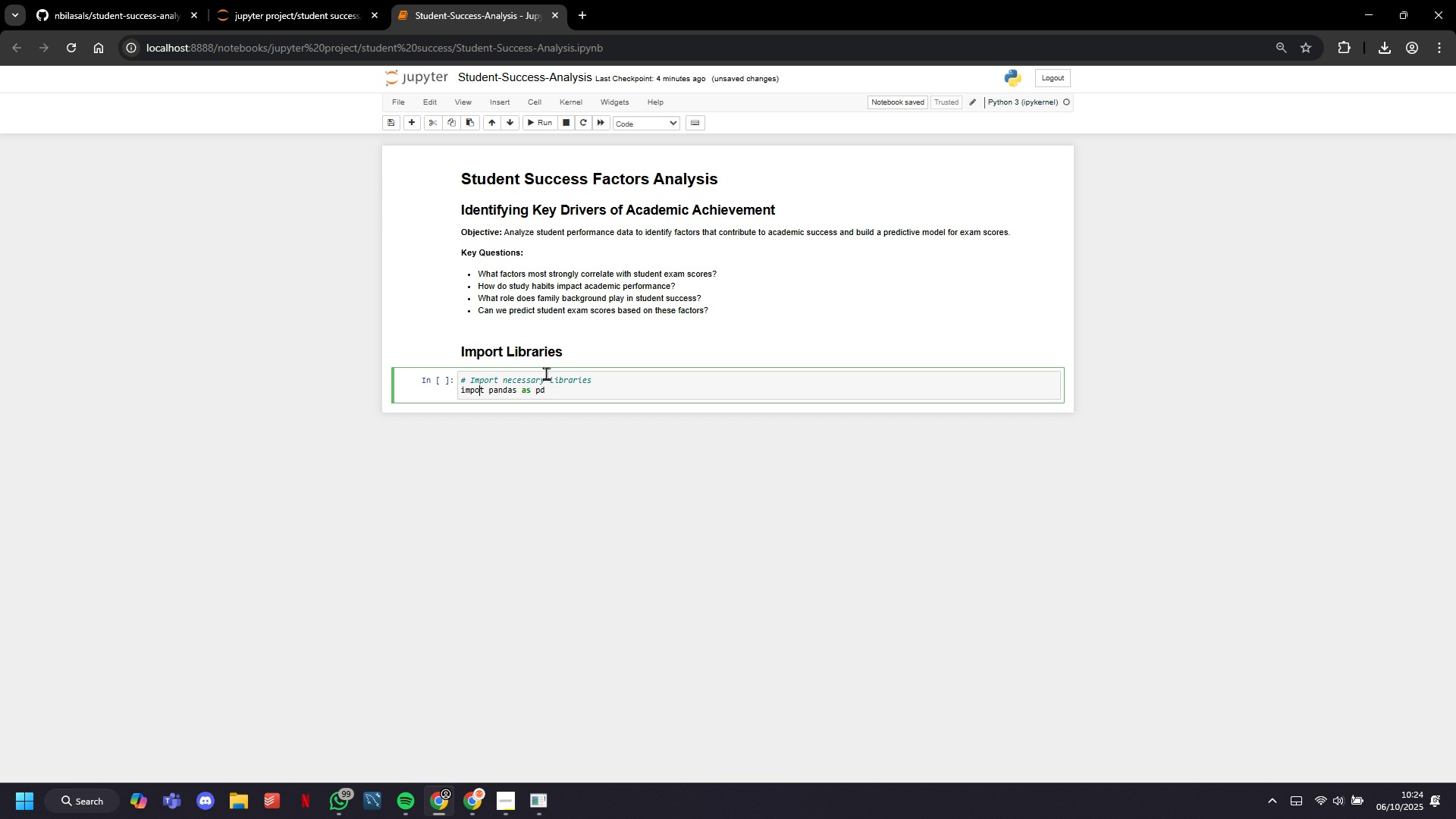 
key(Backspace)
 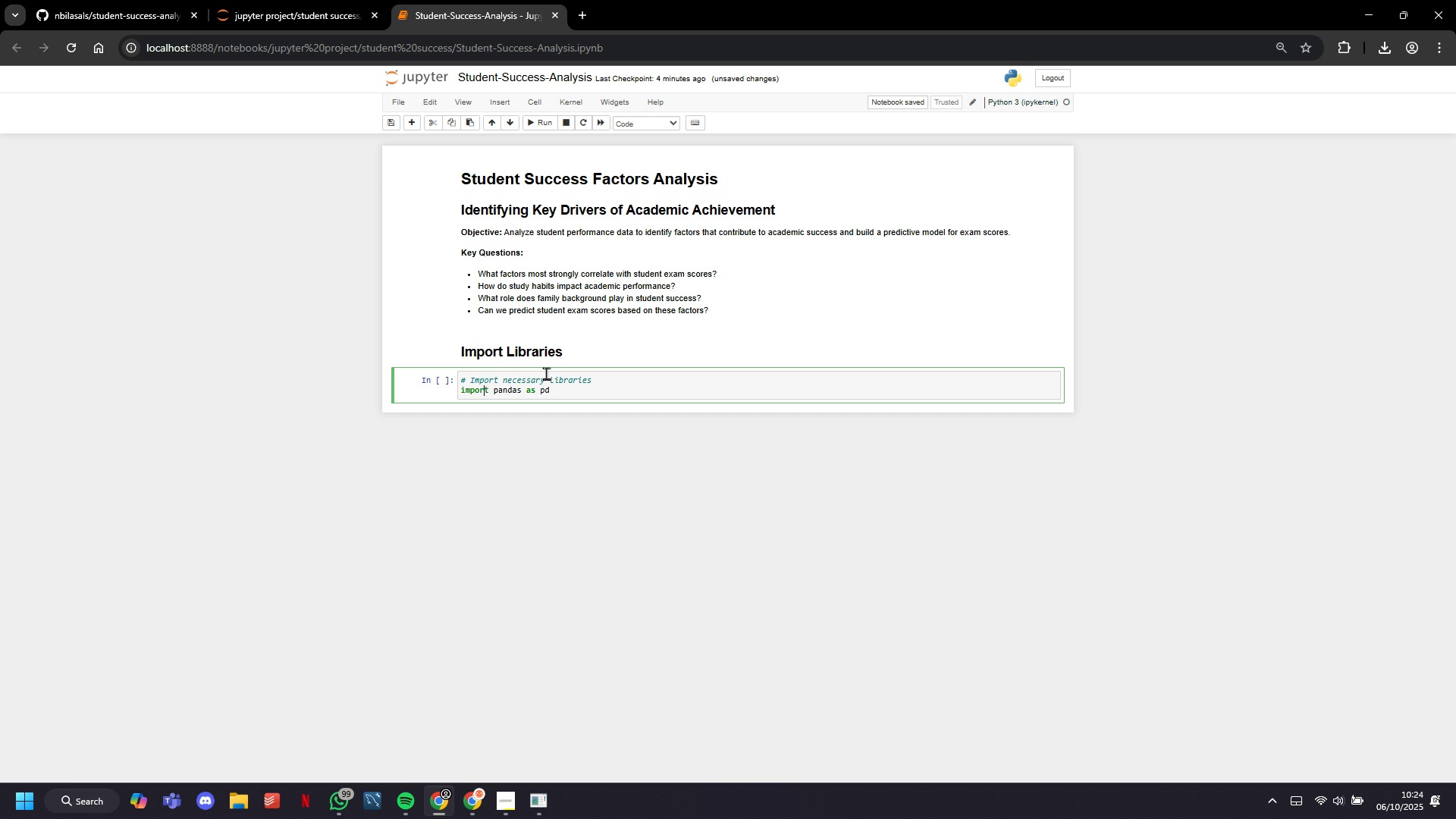 
key(R)